 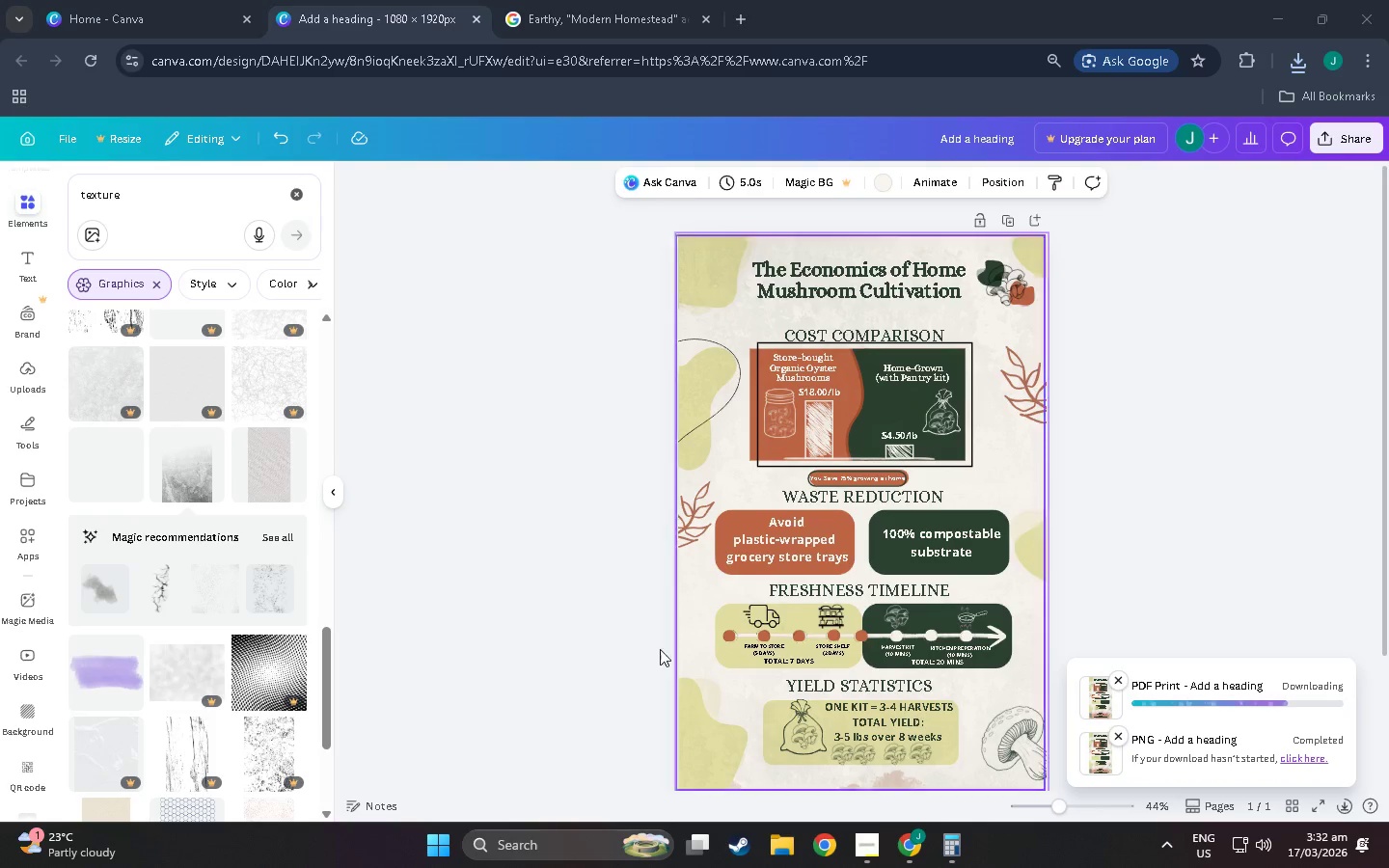 
left_click([104, 303])
 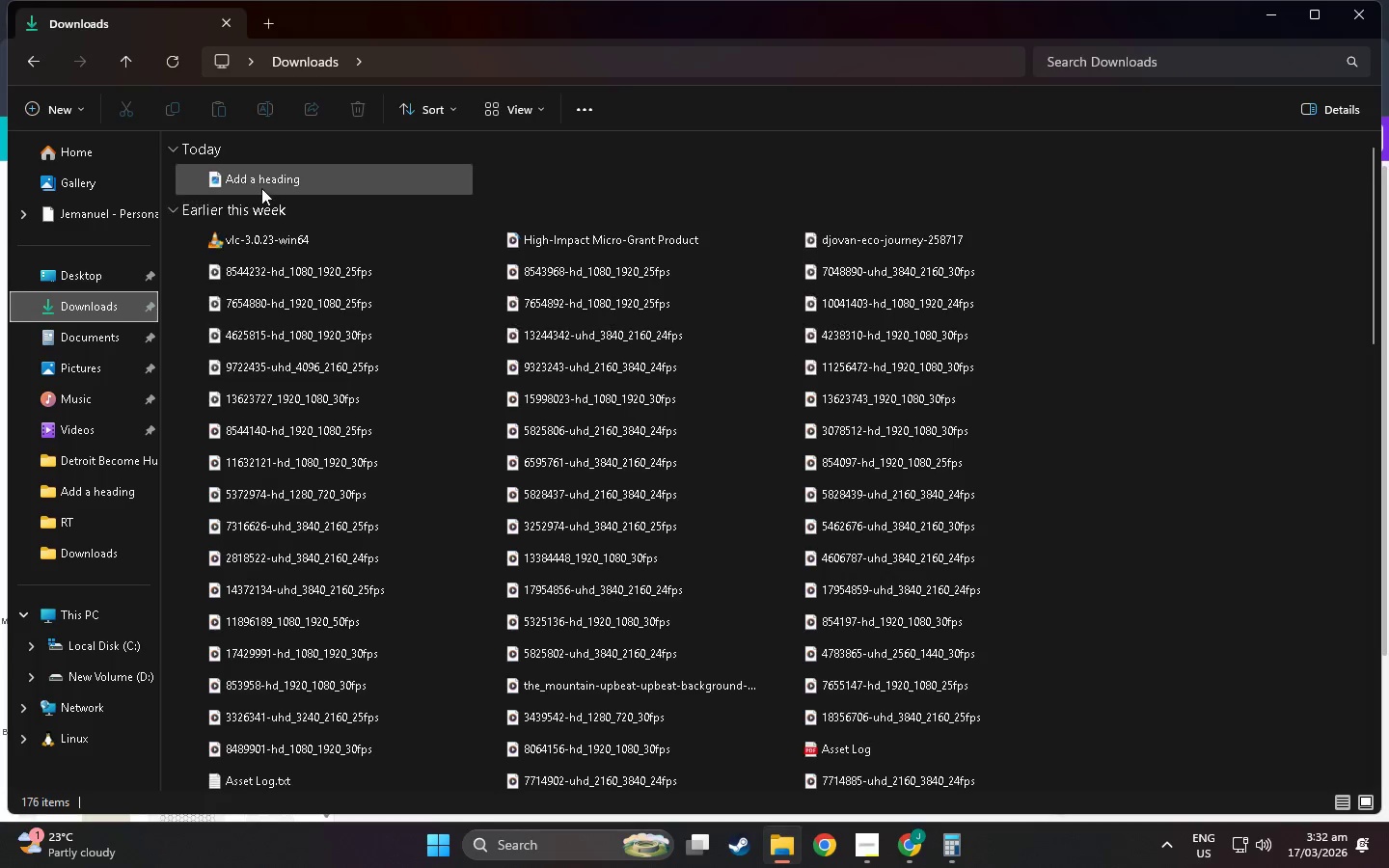 
left_click([259, 186])
 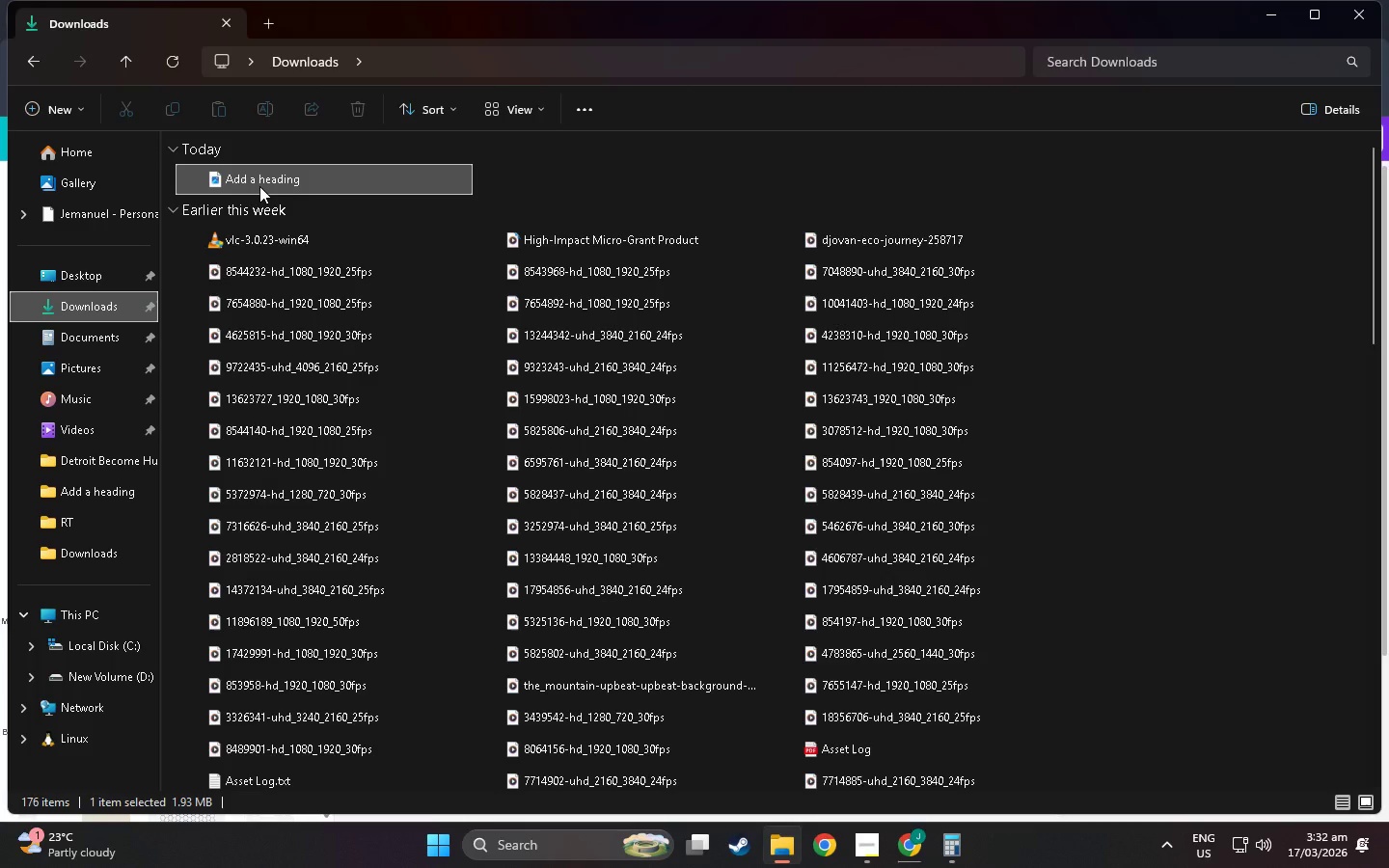 
right_click([259, 186])
 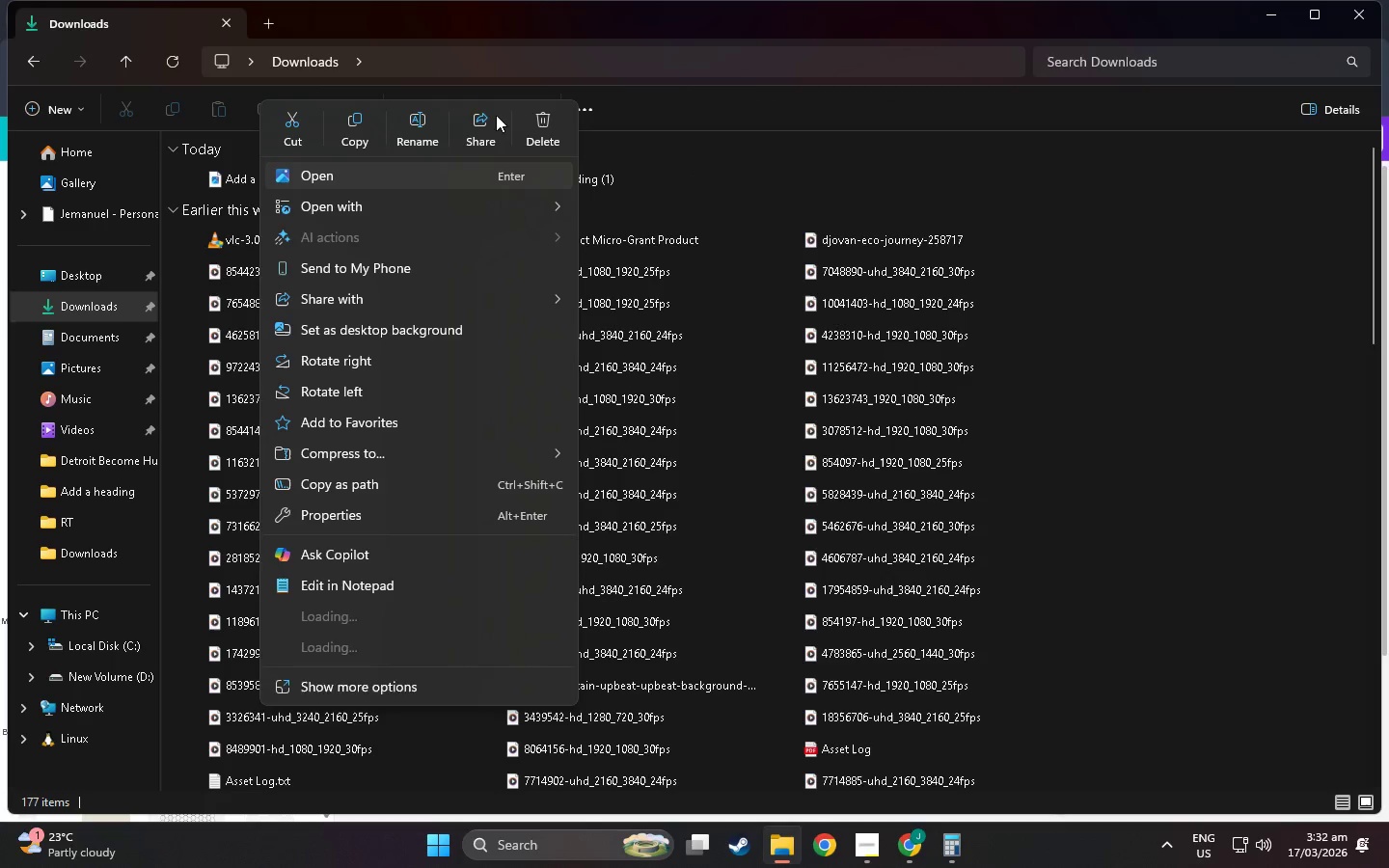 
left_click([429, 125])
 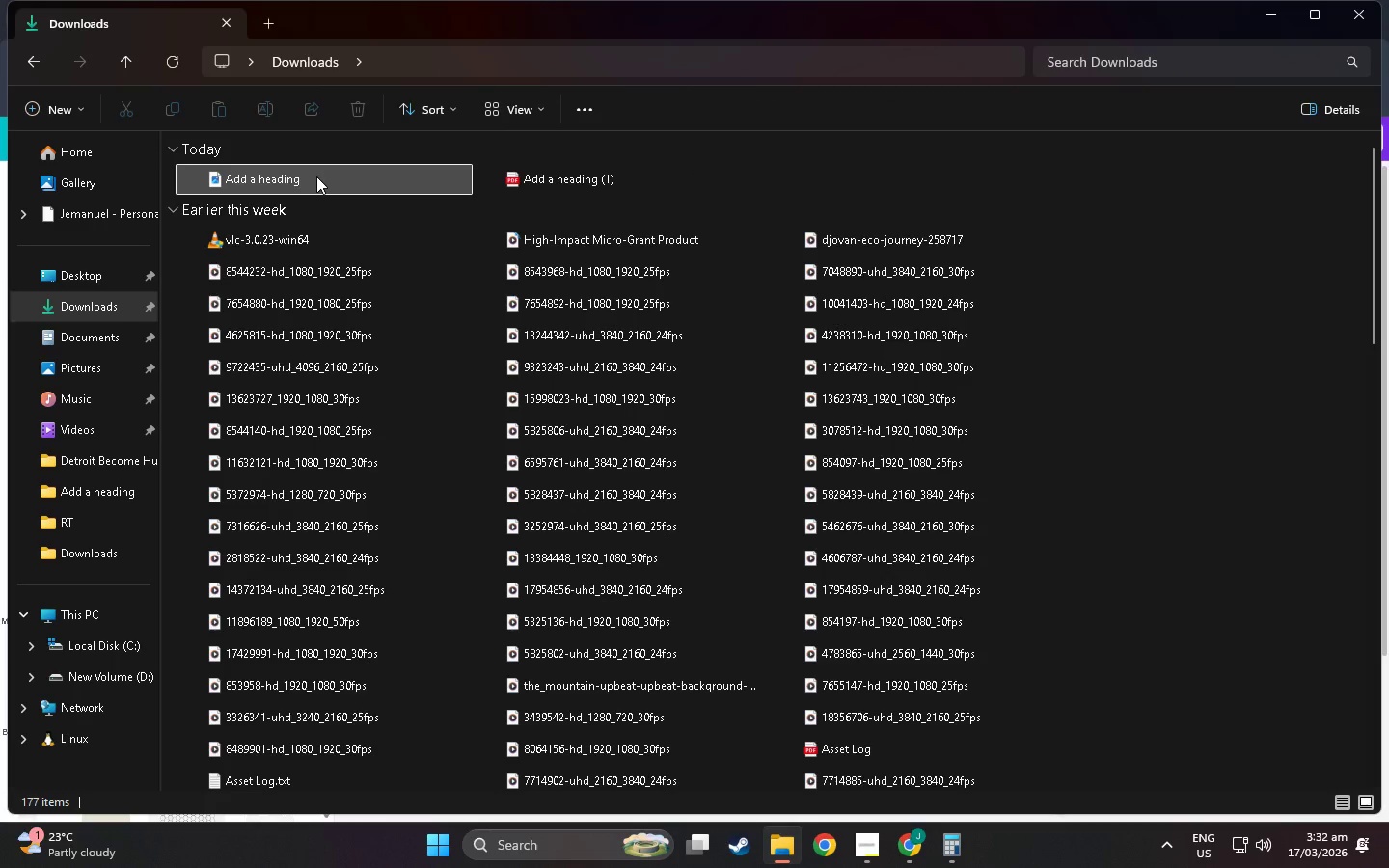 
left_click([316, 176])
 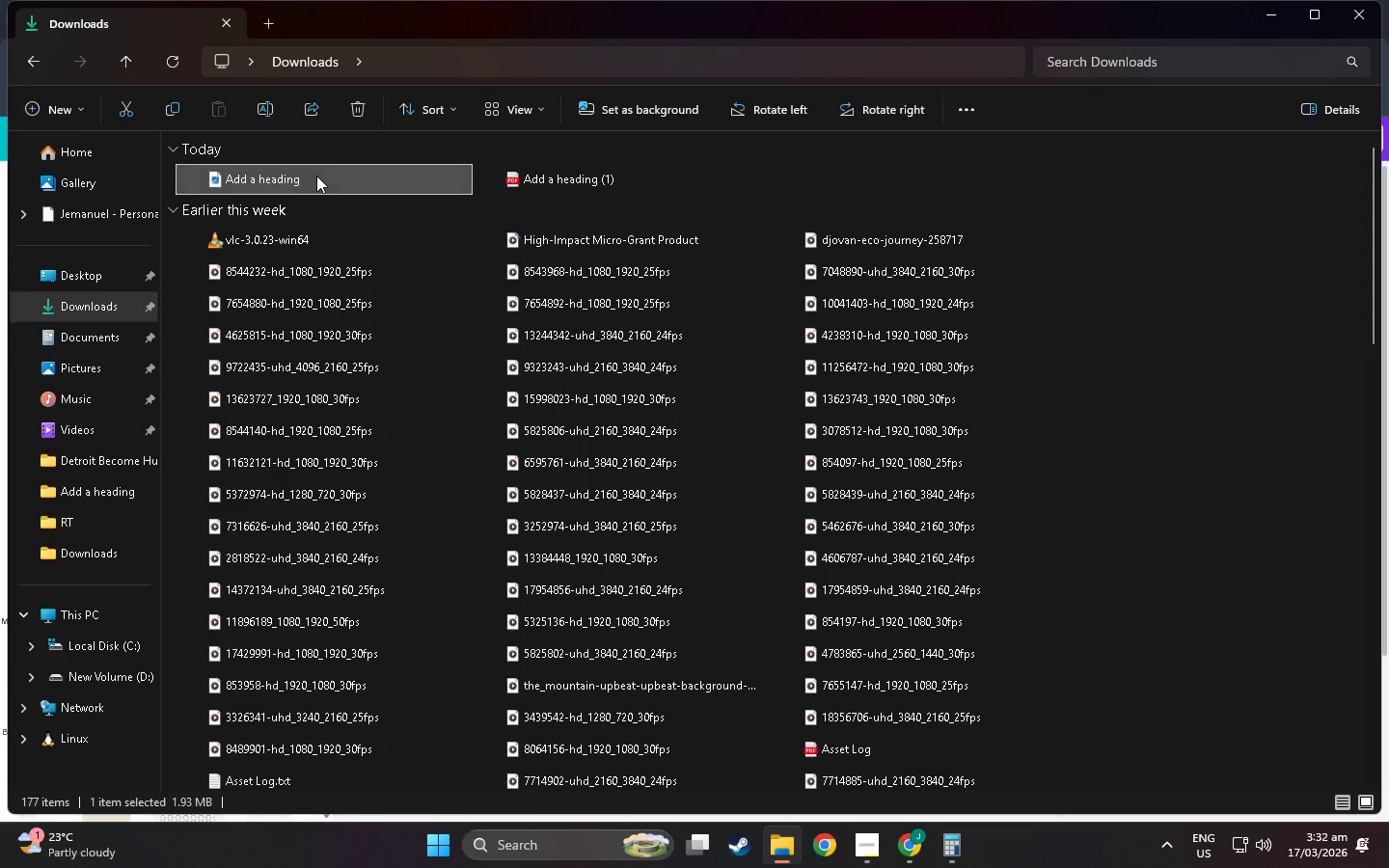 
right_click([316, 176])
 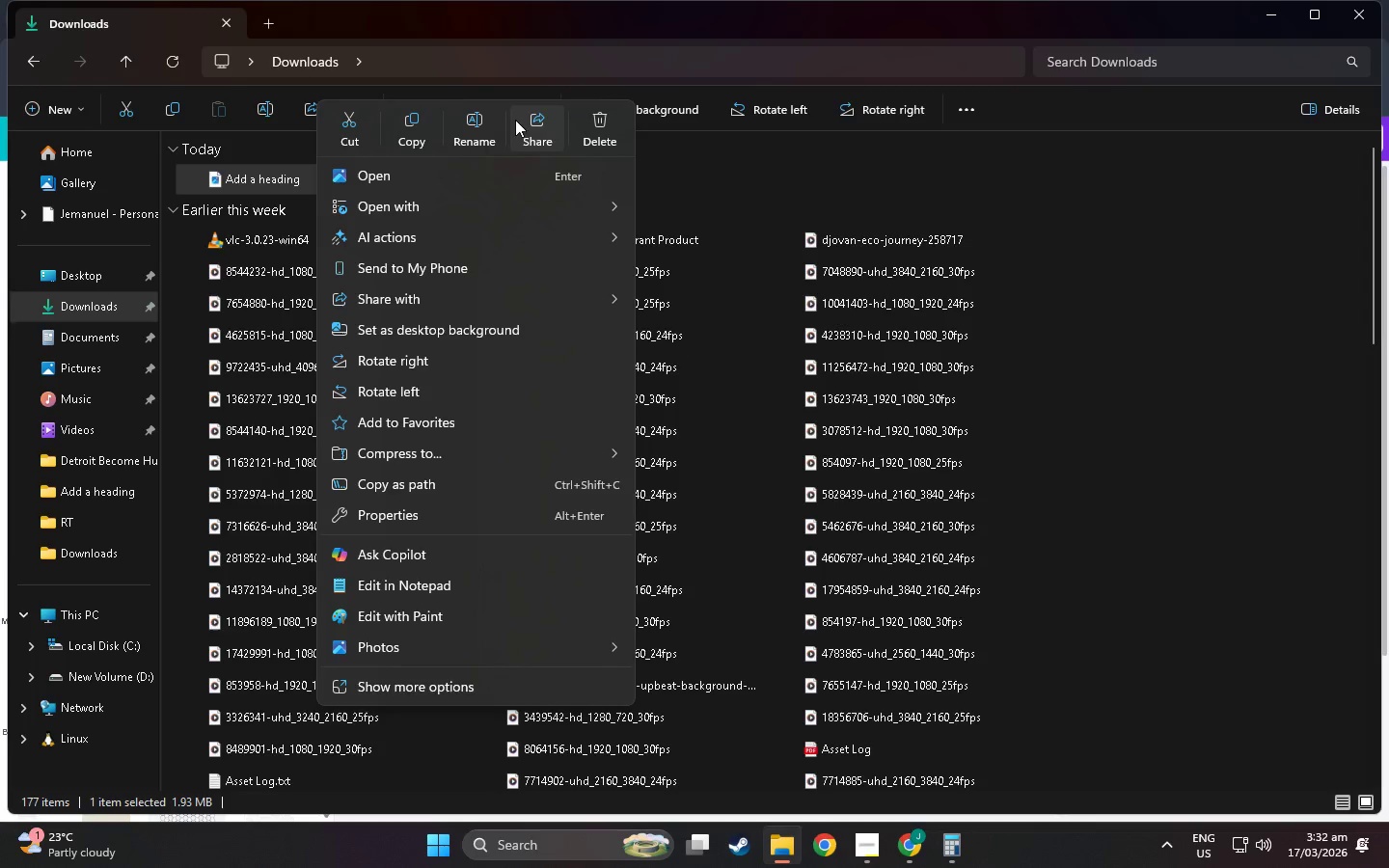 
left_click([486, 122])
 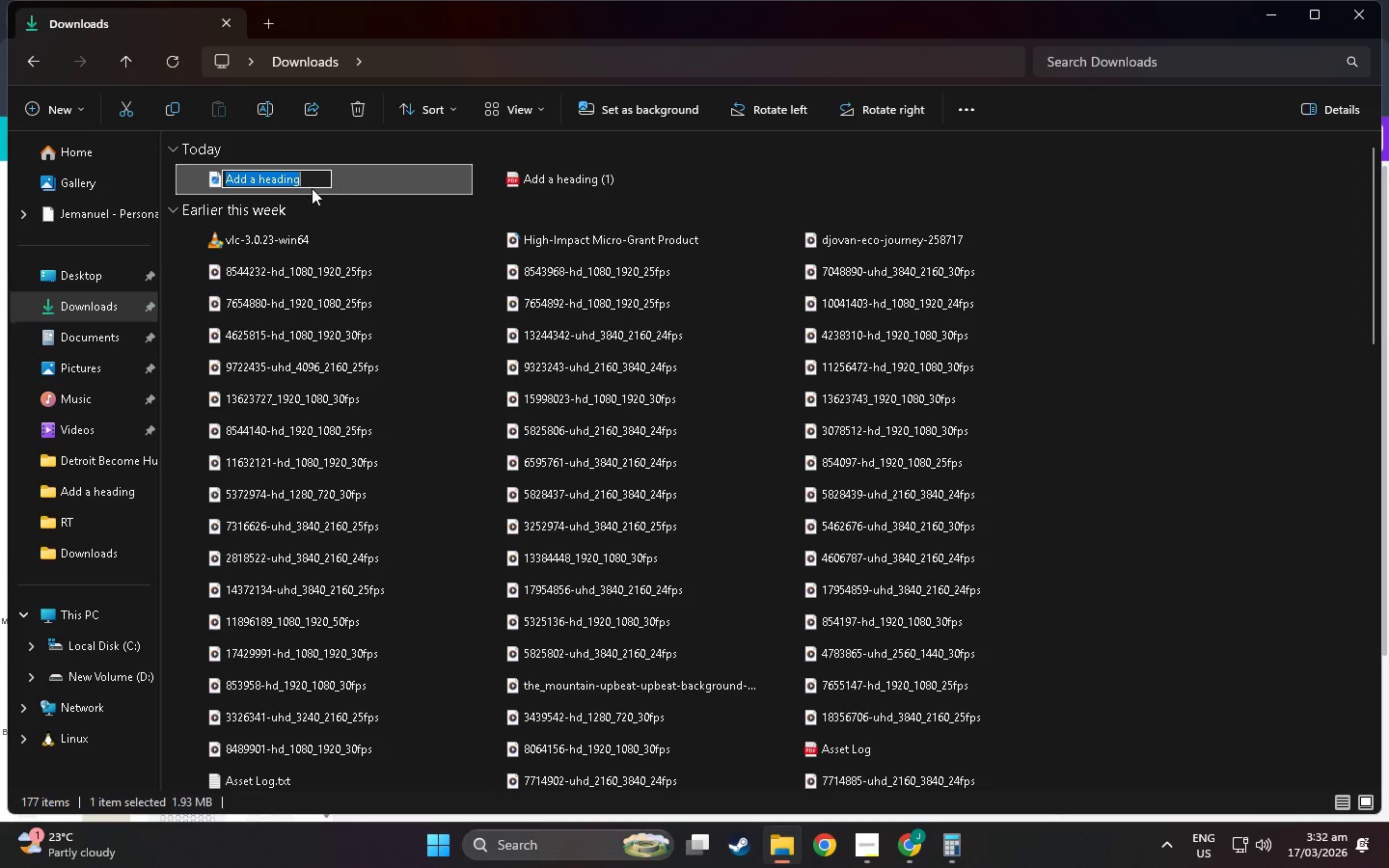 
key(Control+V)
 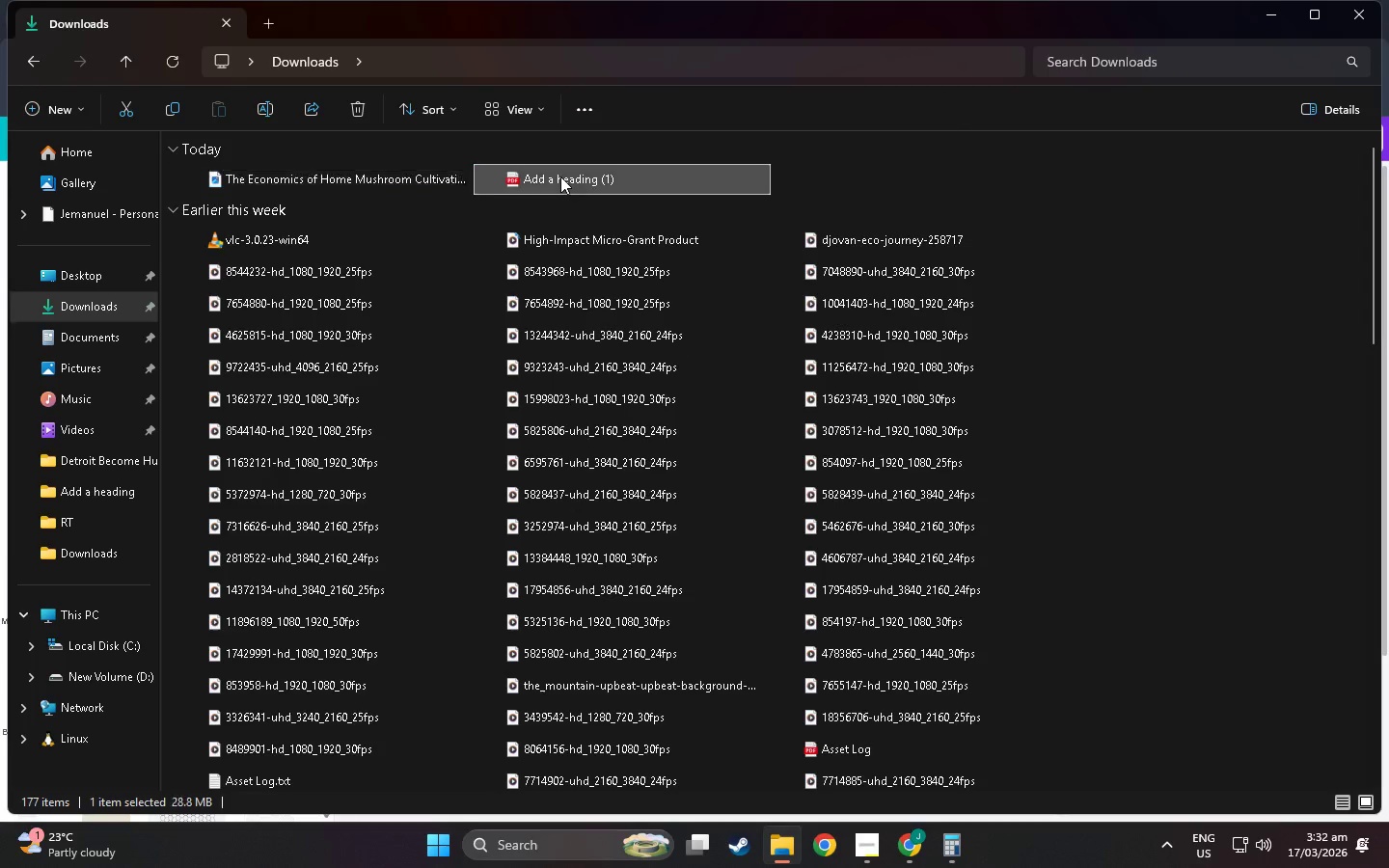 
double_click([560, 176])
 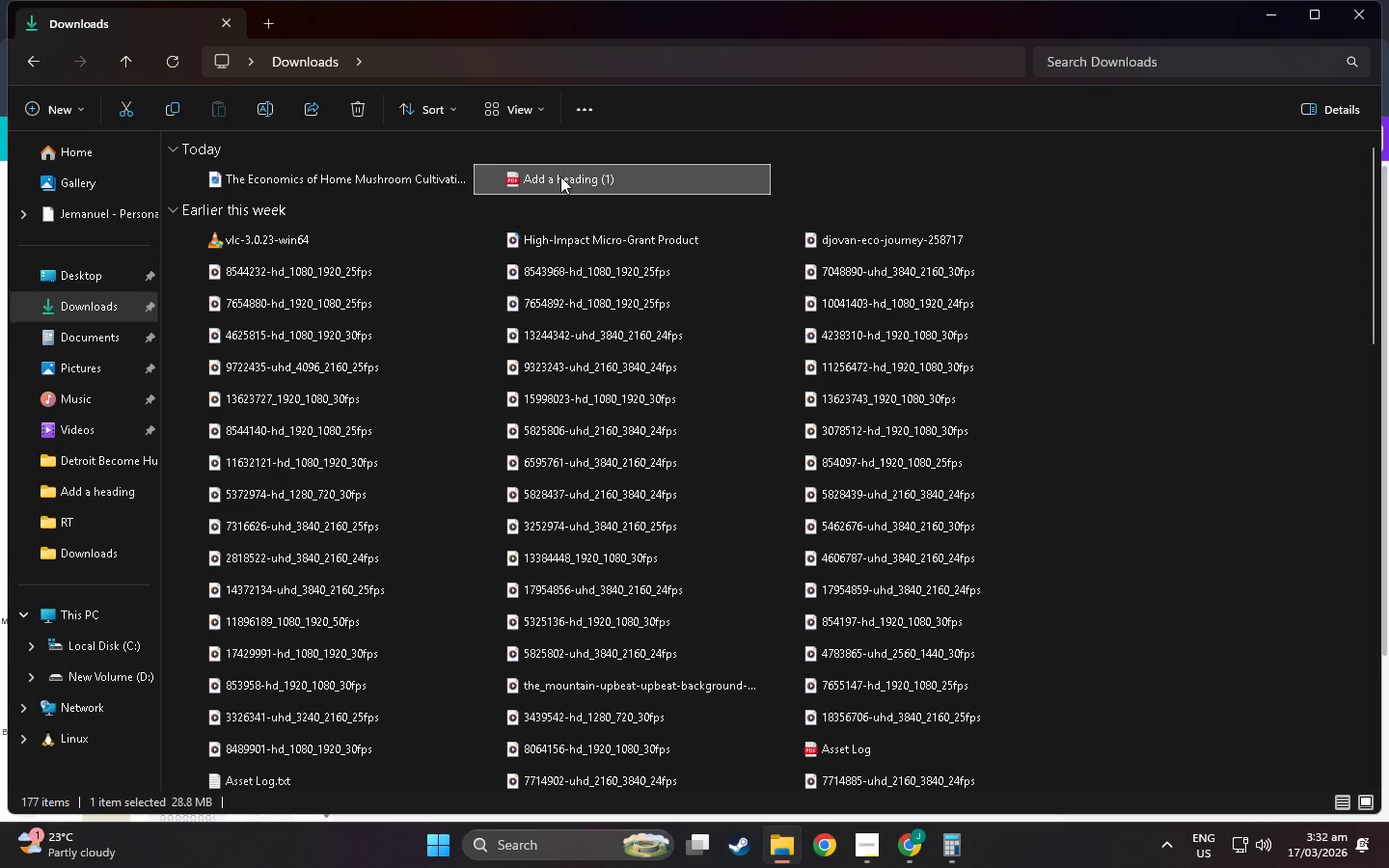 
right_click([560, 176])
 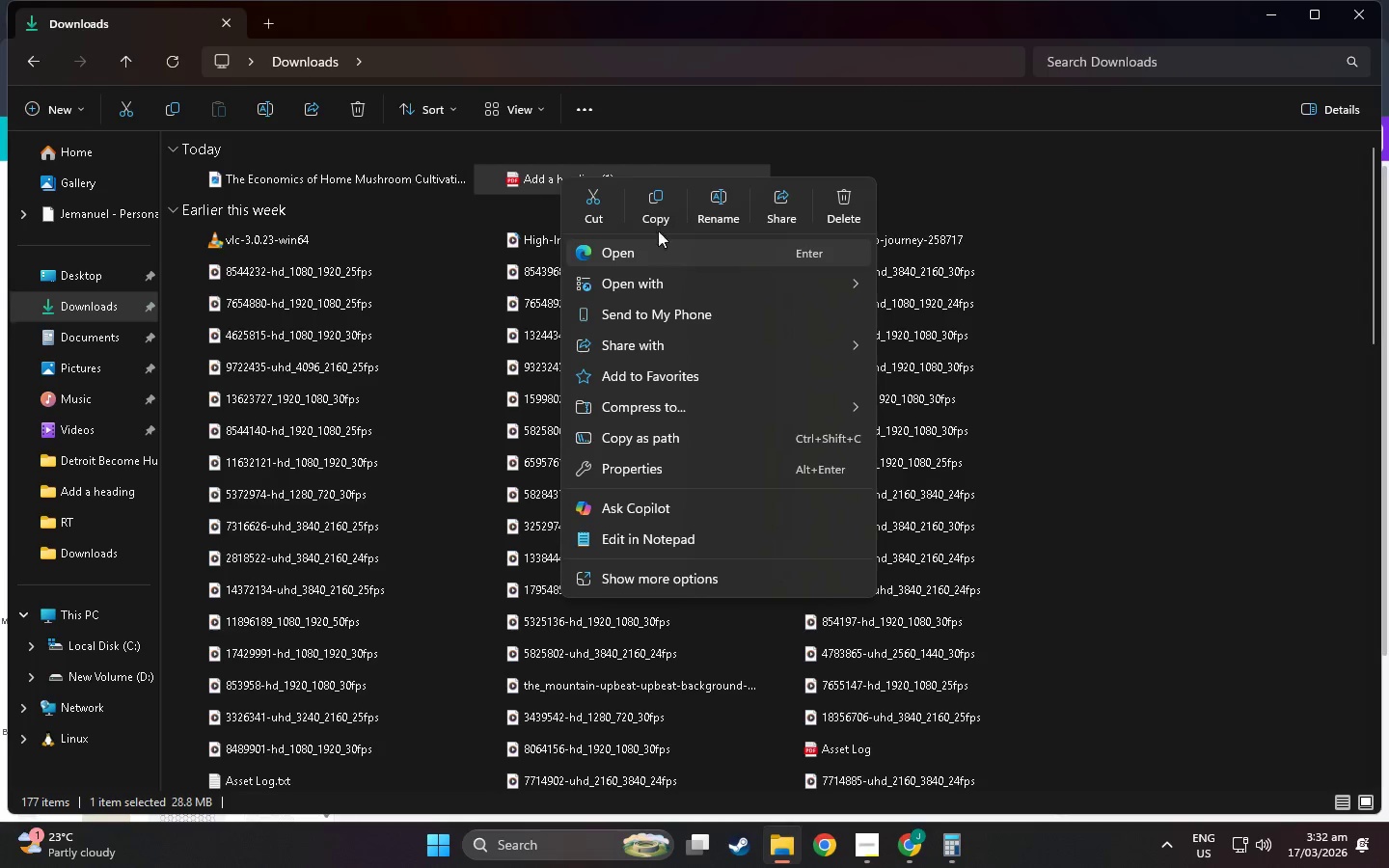 
left_click([727, 204])
 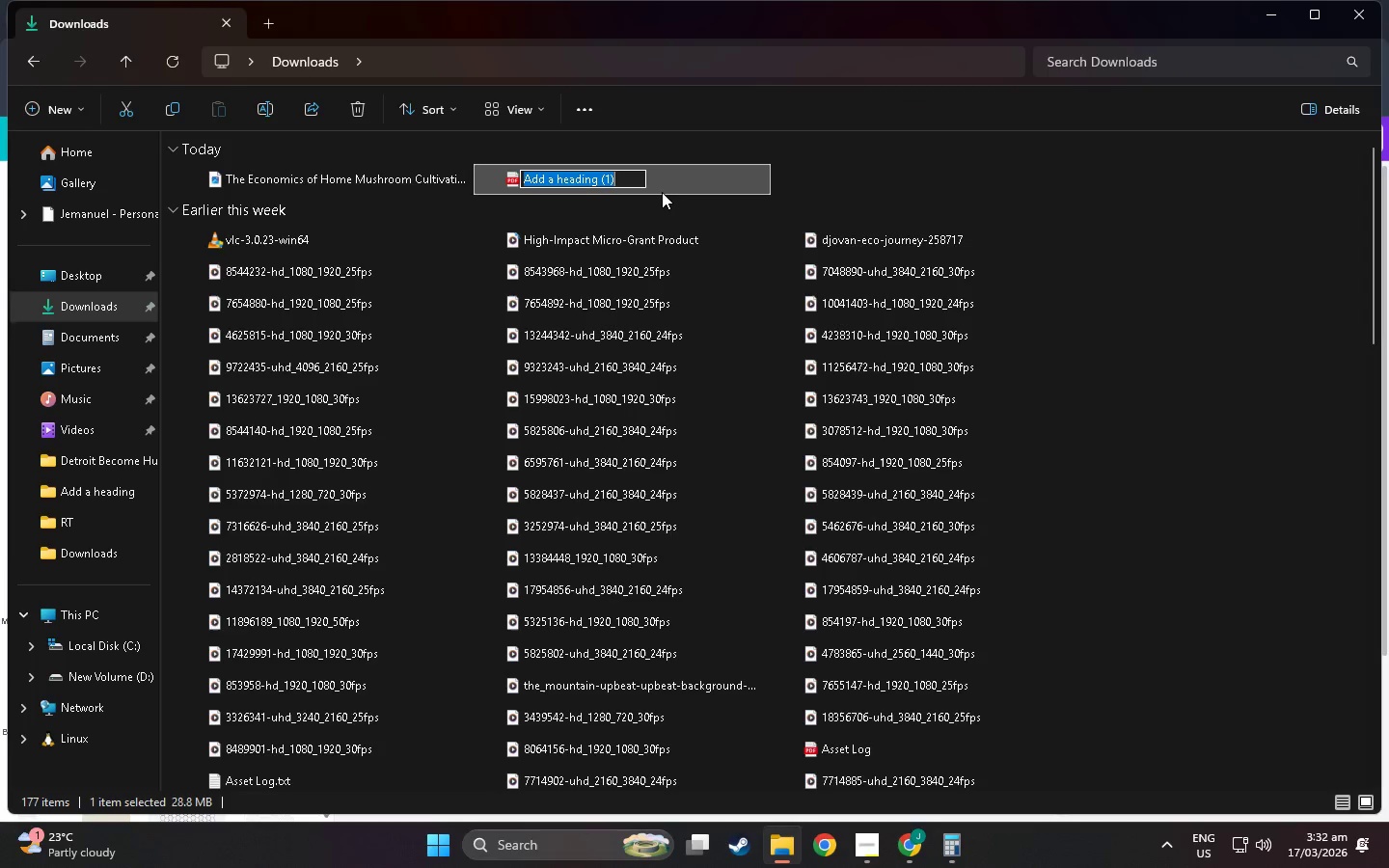 
key(Control+V)
 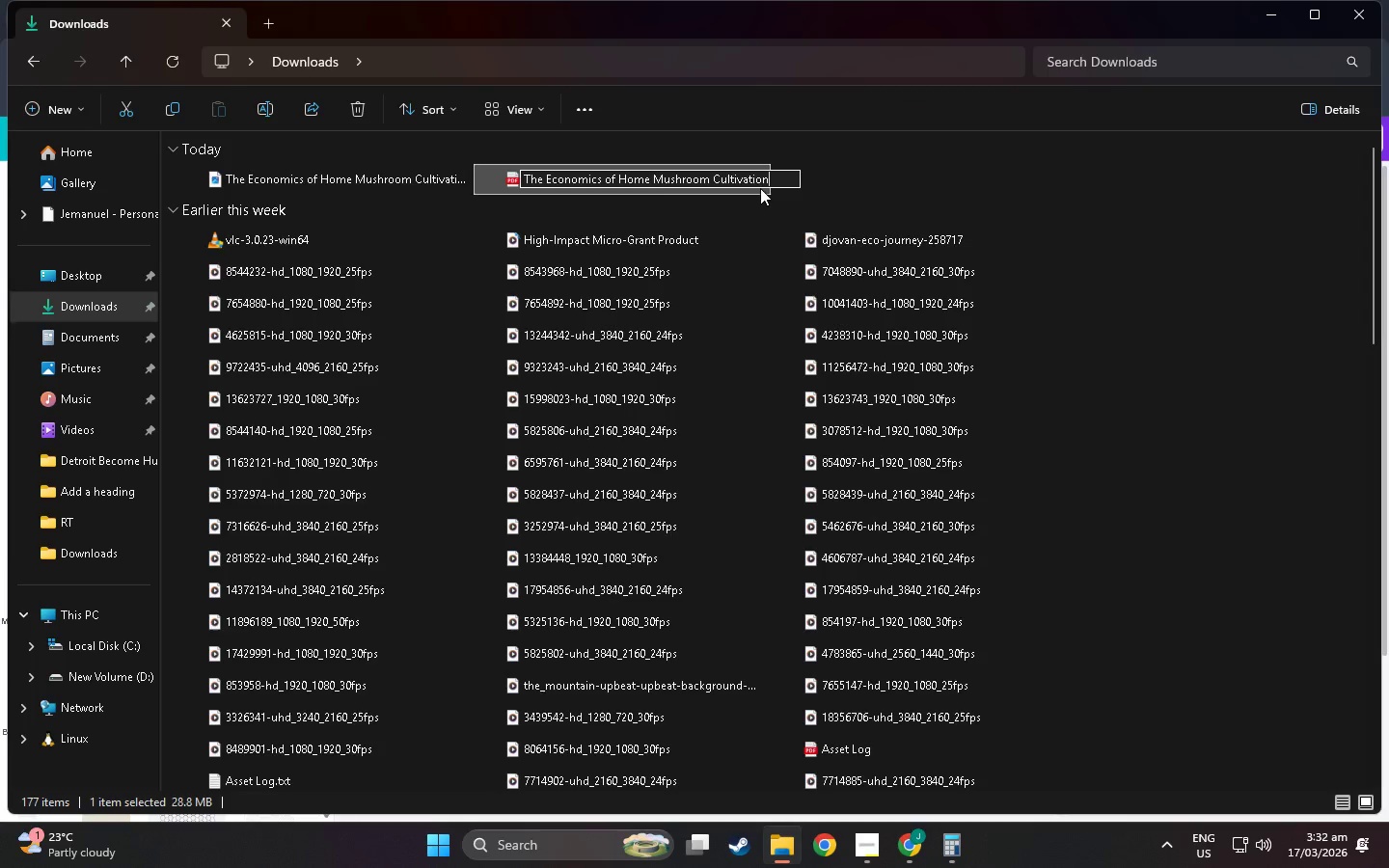 
type( PD)
key(Backspace)
key(Backspace)
type(Print)
 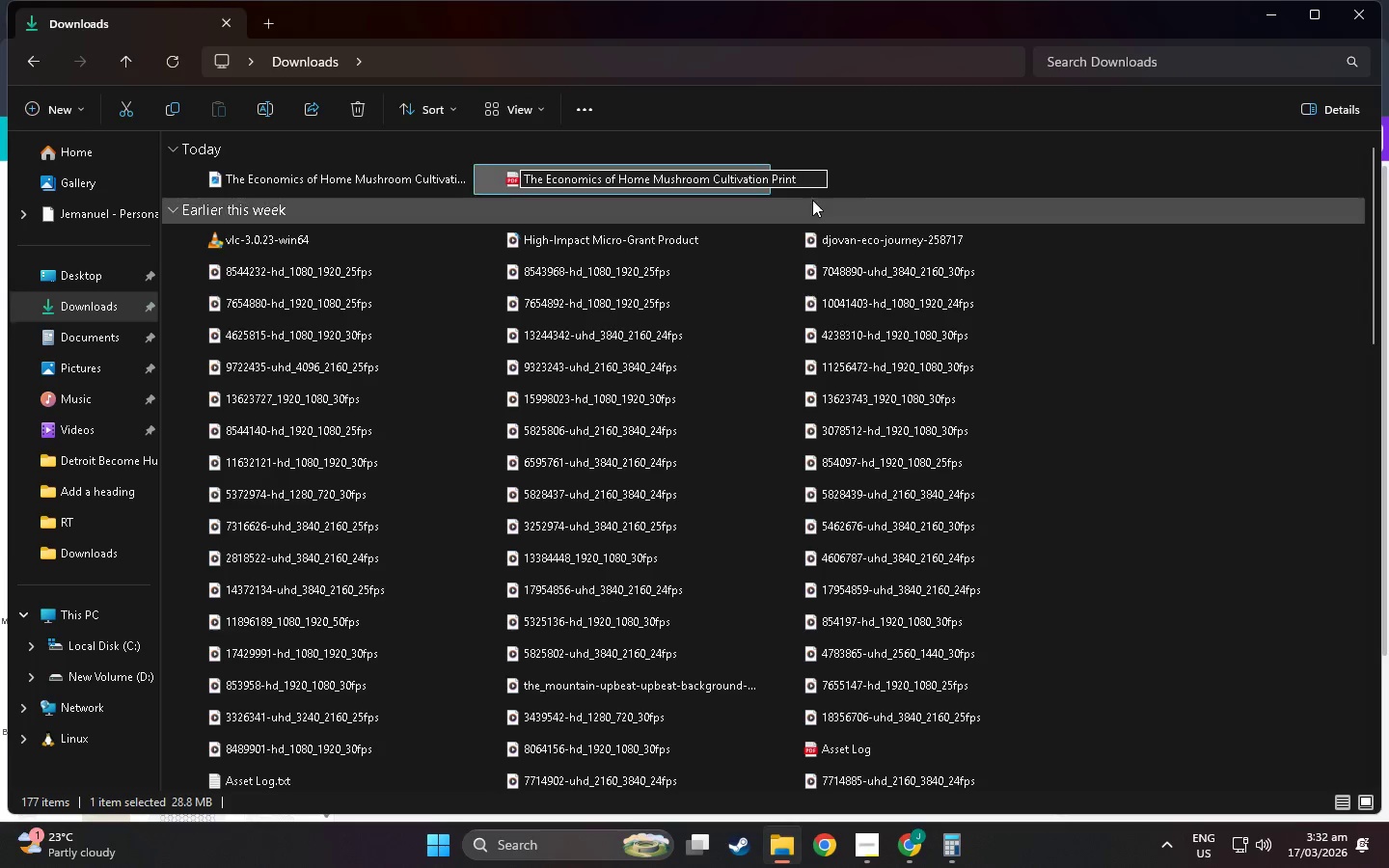 
left_click([891, 180])
 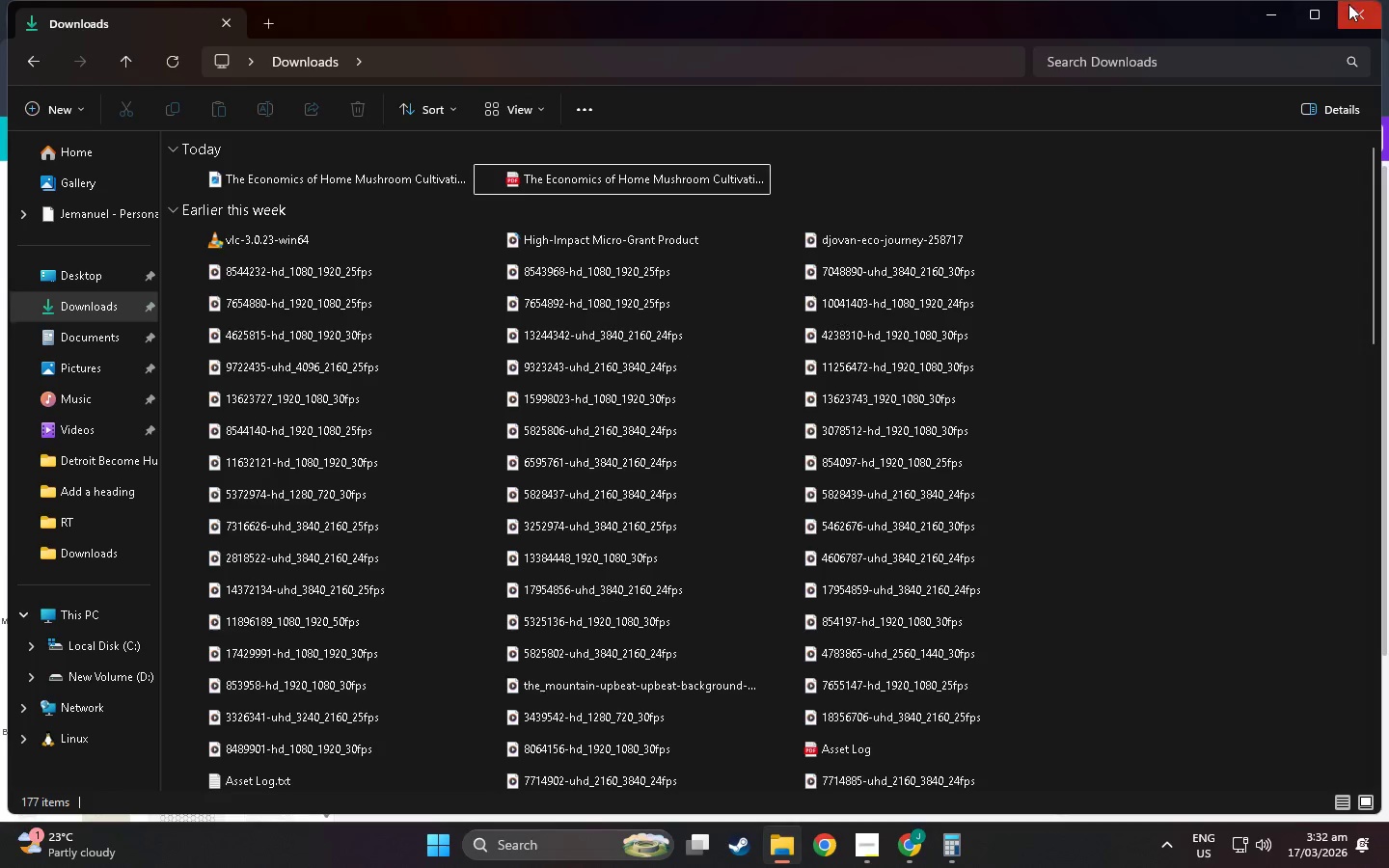 
left_click([1349, 6])
 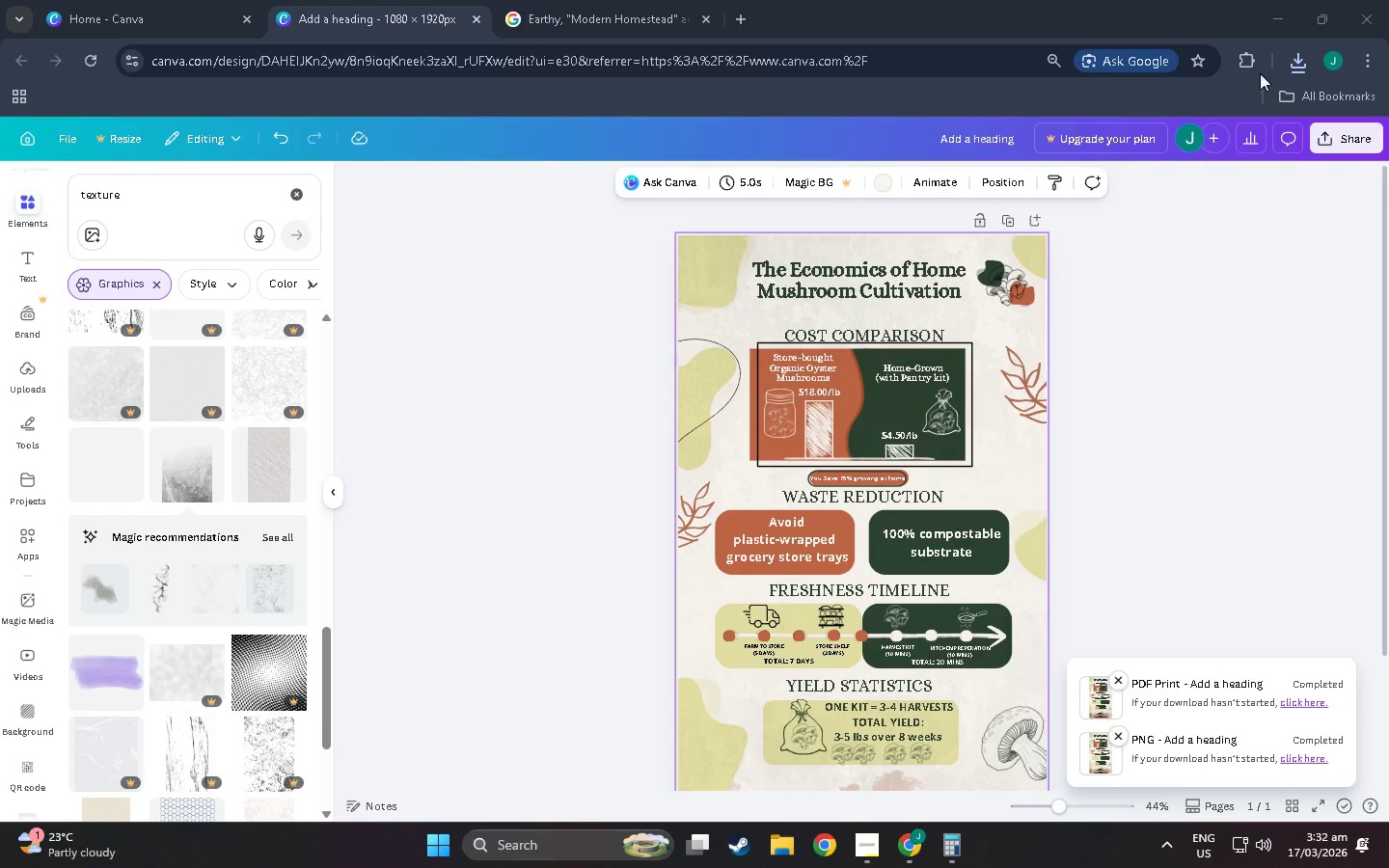 
left_click([1286, 21])